 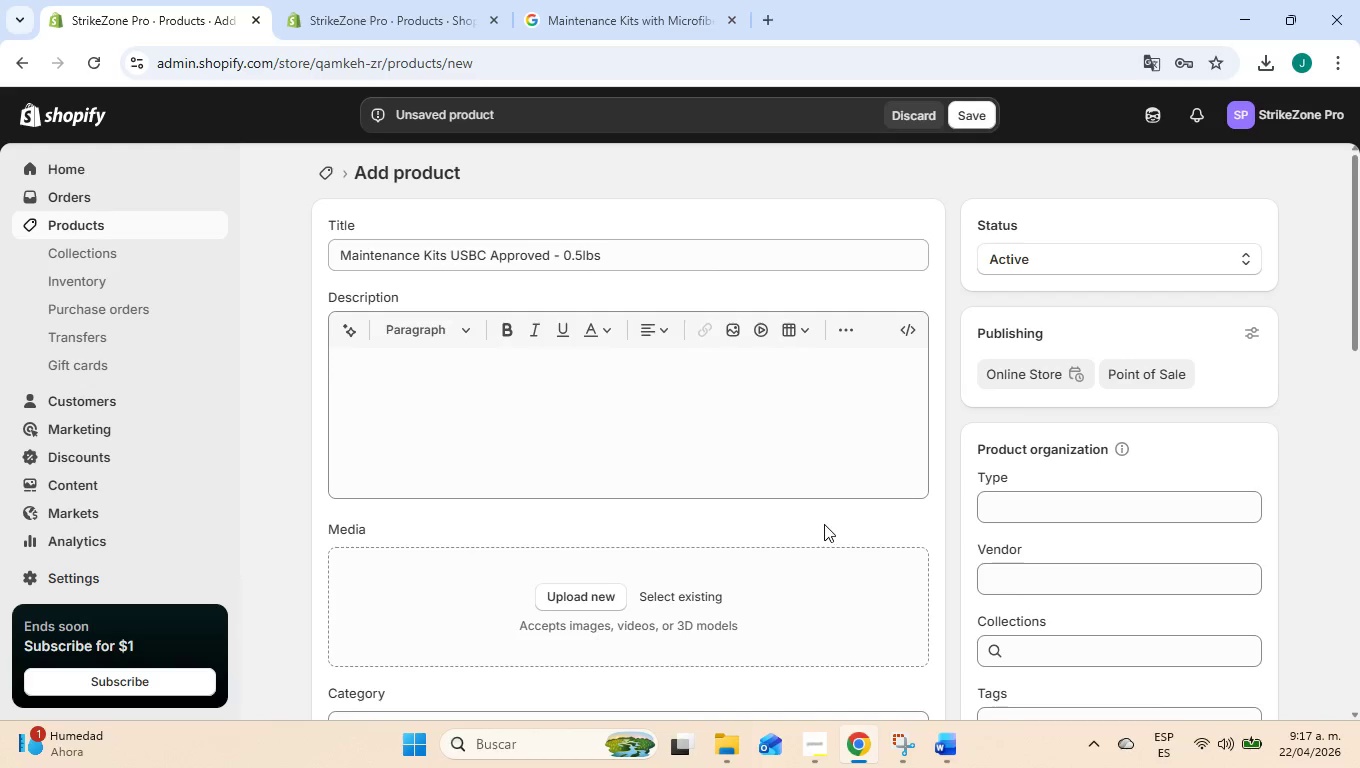 
scroll: coordinate [431, 499], scroll_direction: down, amount: 2.0
 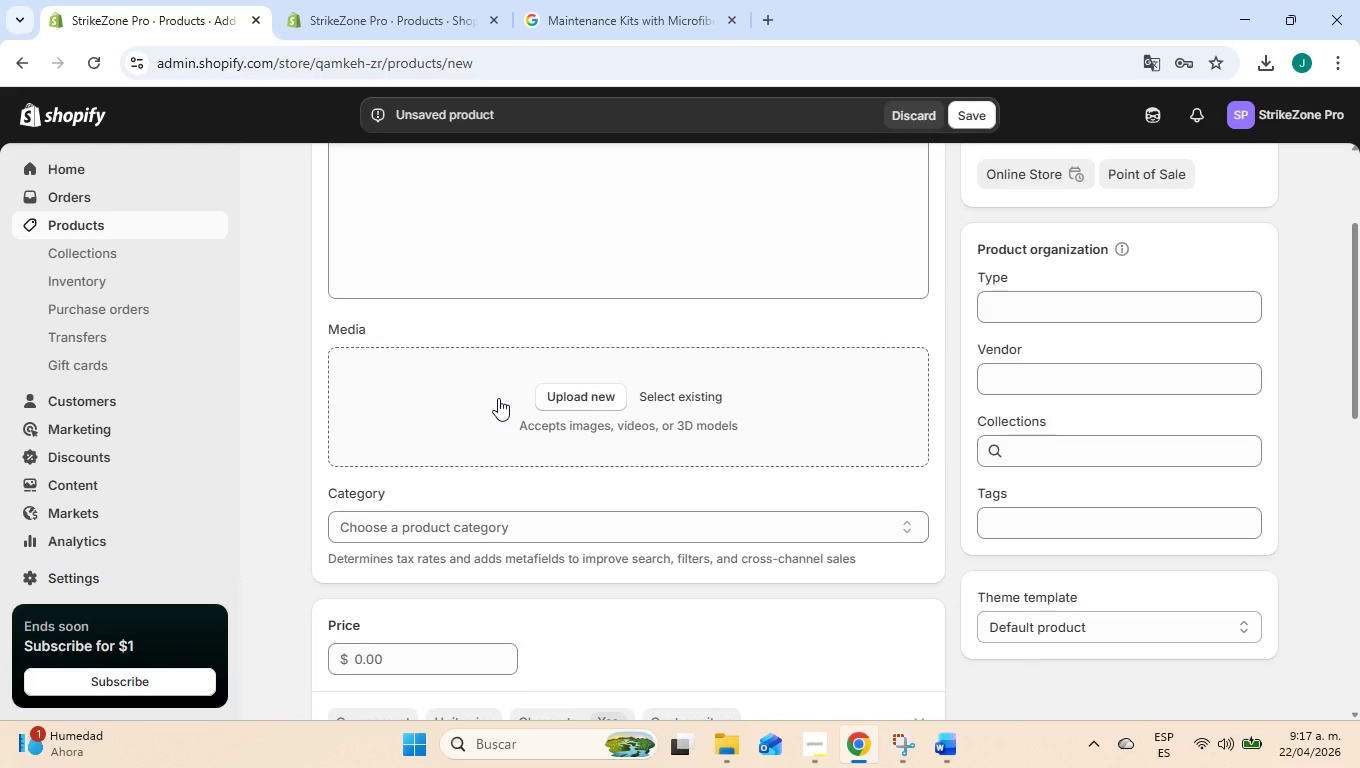 
scroll: coordinate [498, 397], scroll_direction: up, amount: 6.0
 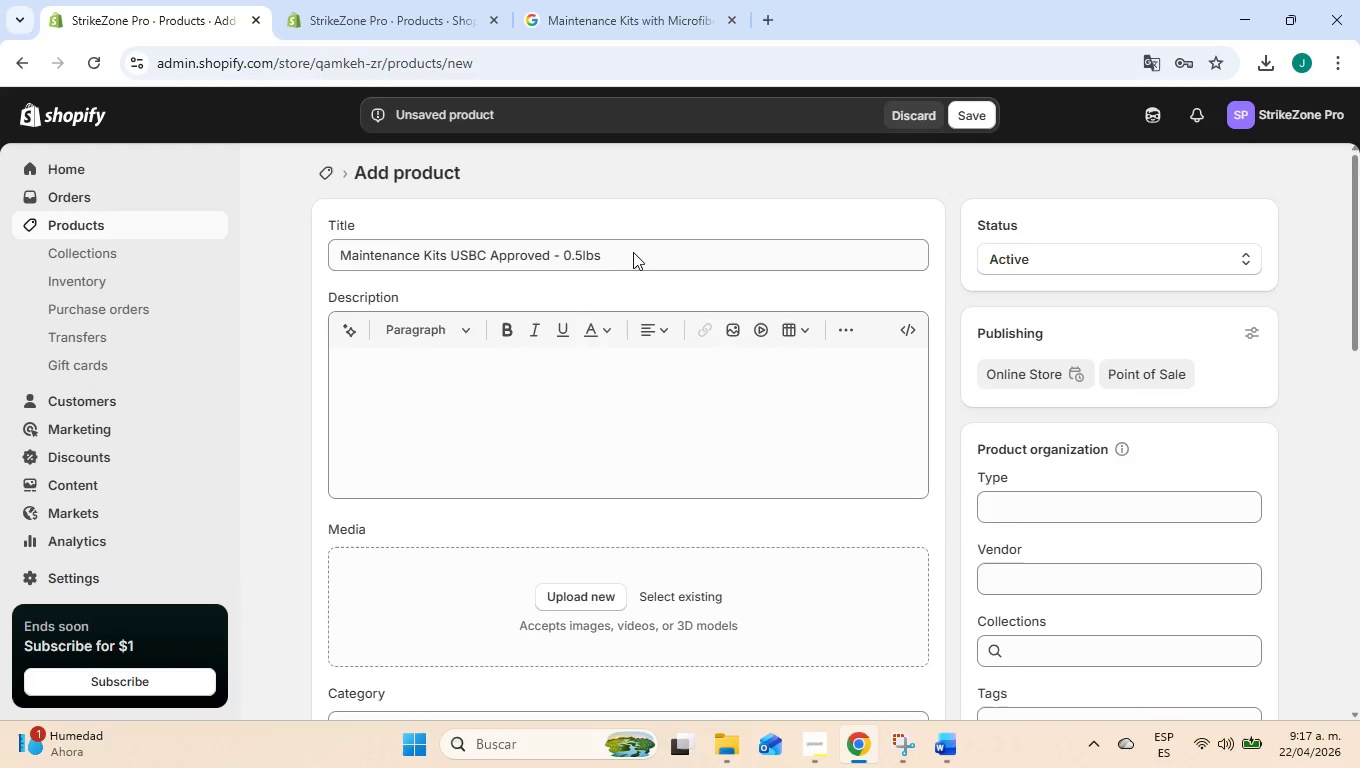 
left_click_drag(start_coordinate=[637, 247], to_coordinate=[7, 243])
 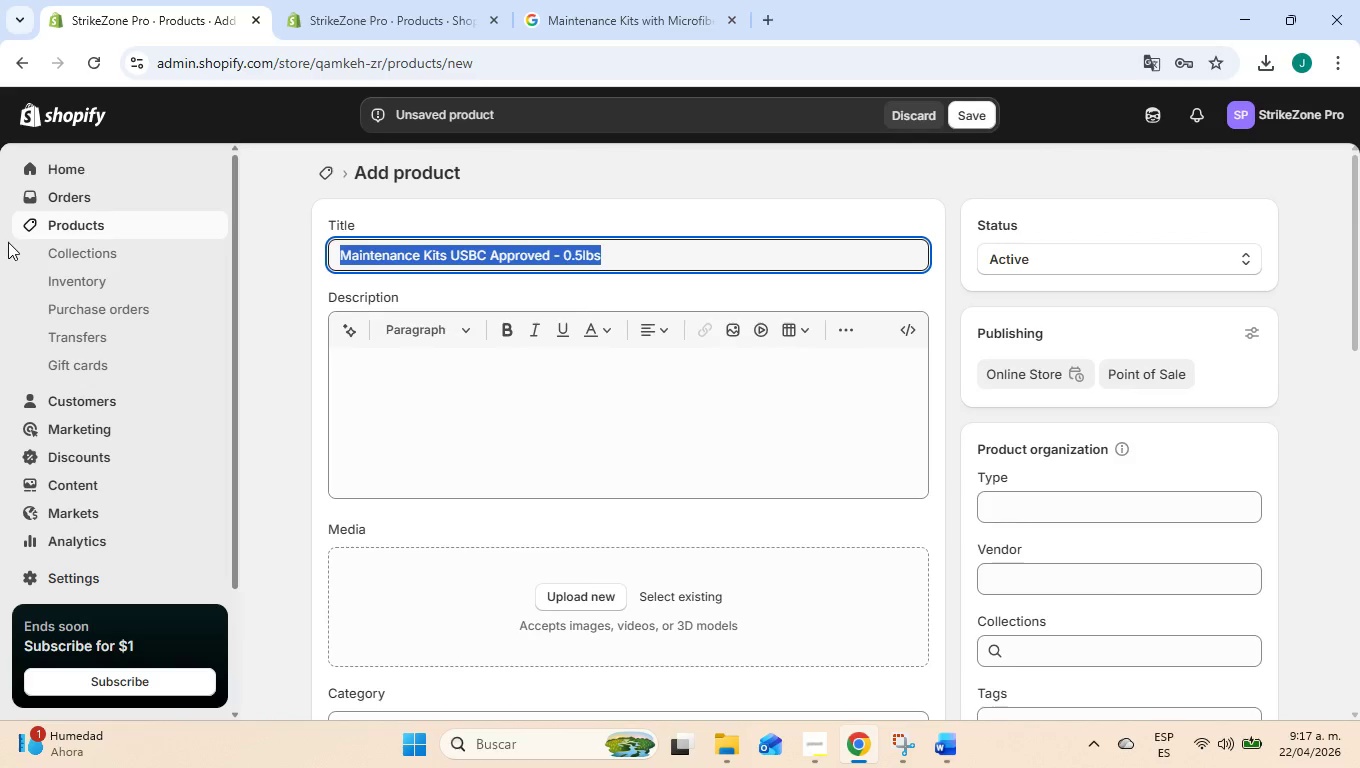 
key(Control+C)
 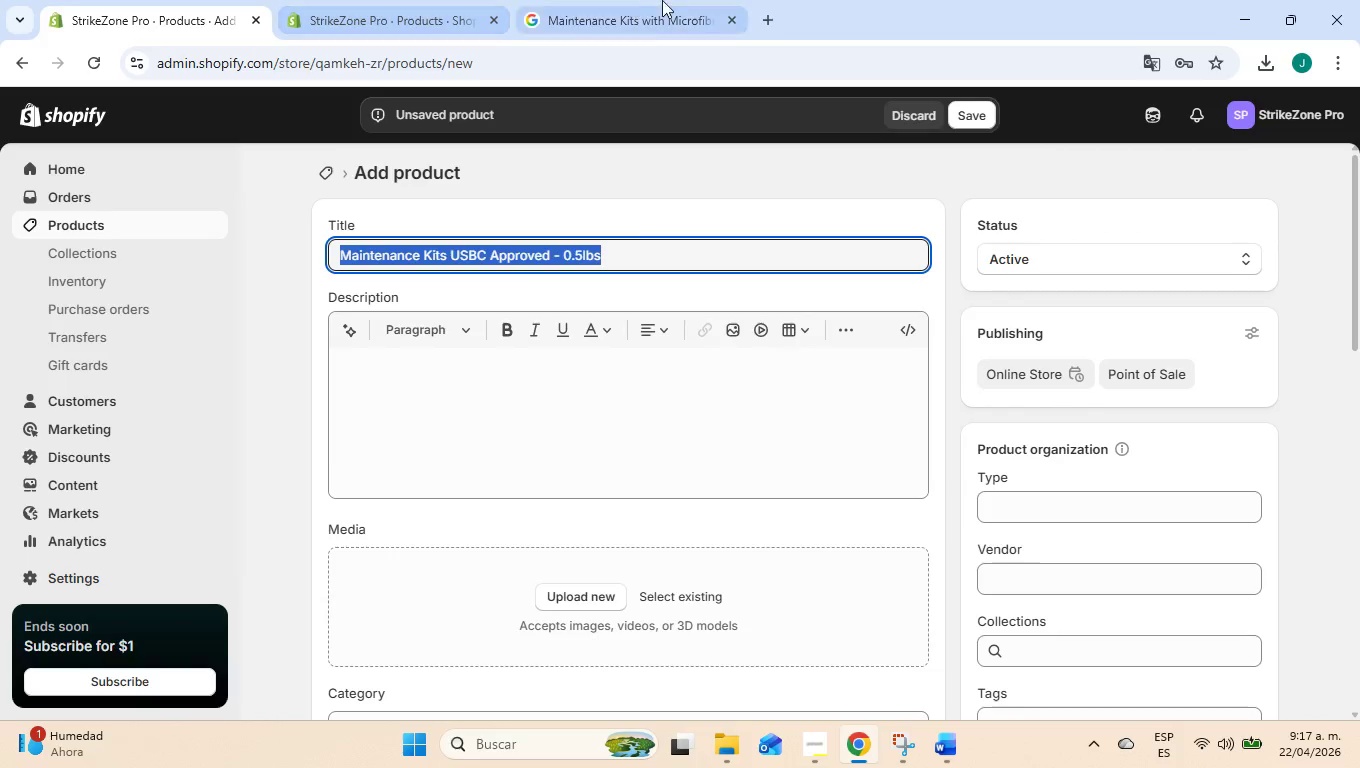 
left_click([667, 0])
 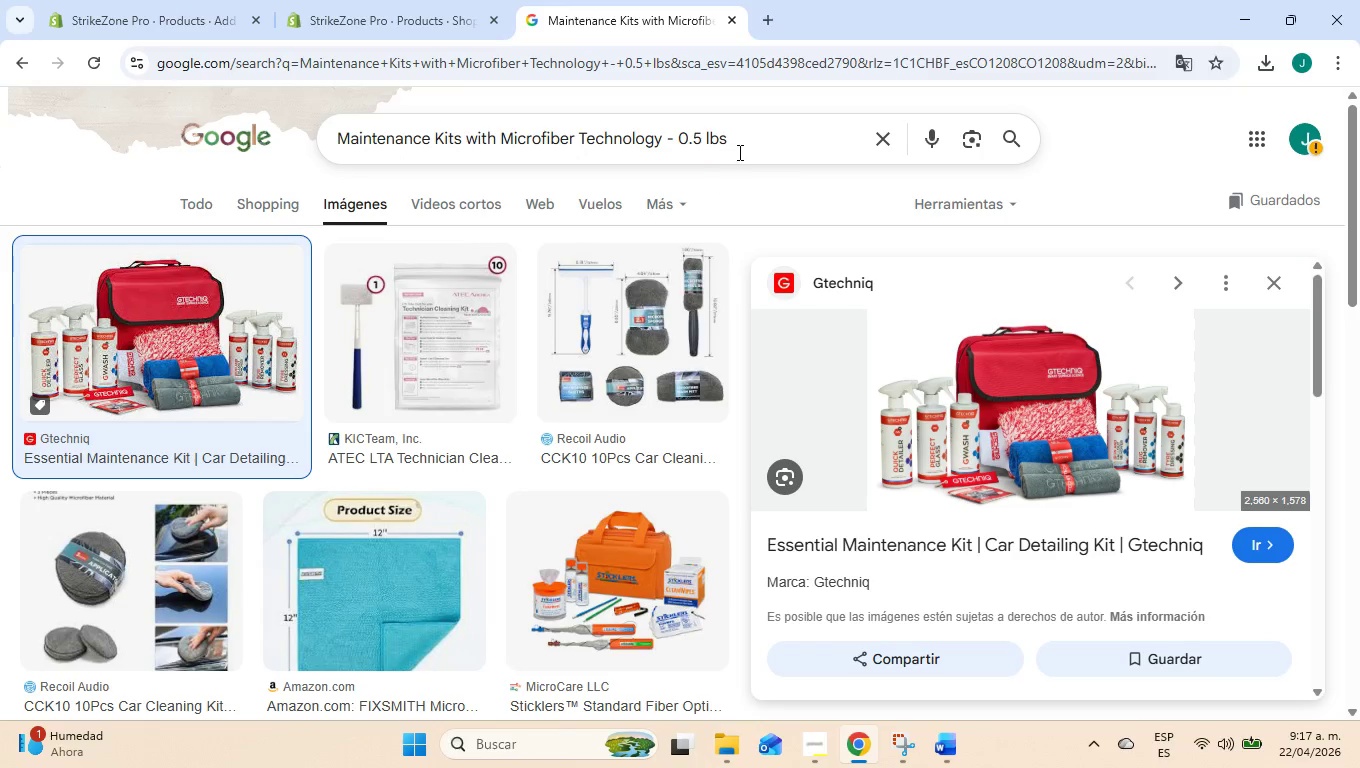 
left_click_drag(start_coordinate=[747, 144], to_coordinate=[249, 98])
 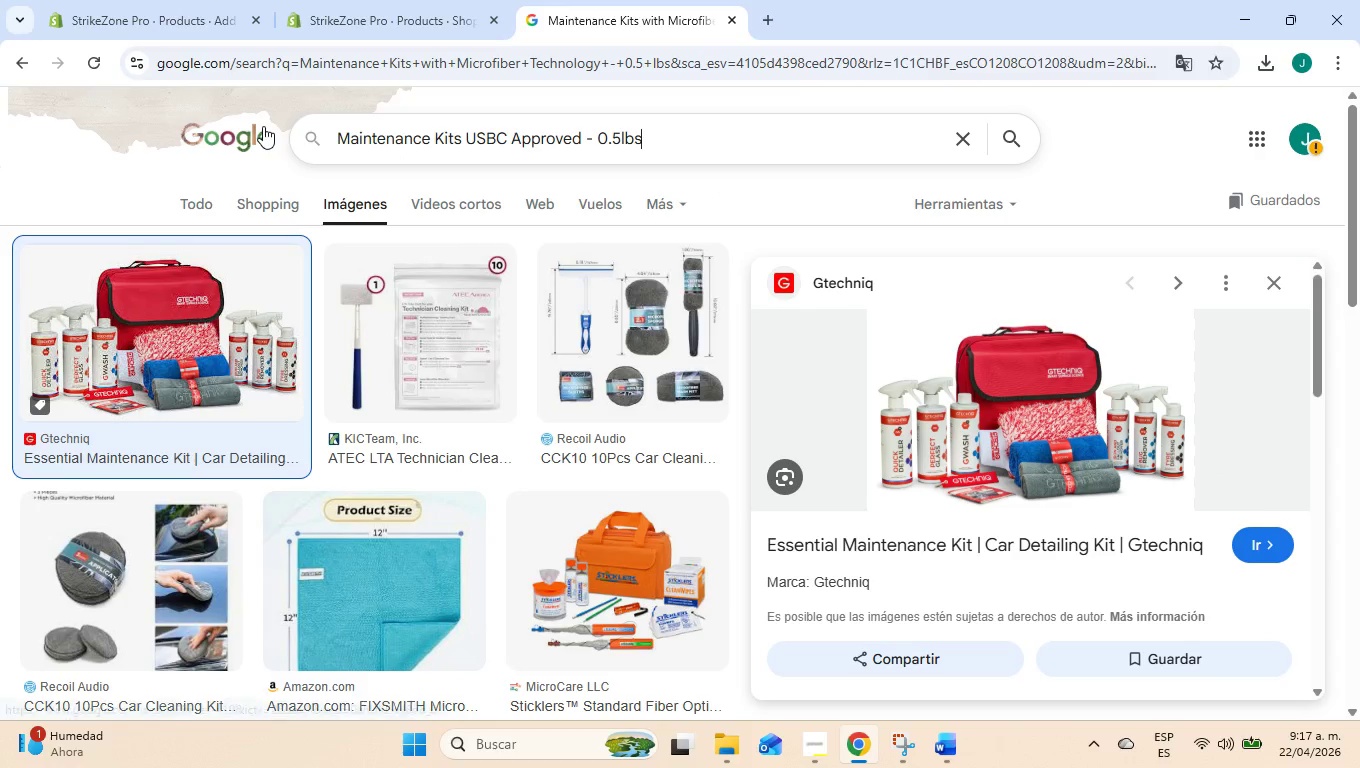 
key(Control+ControlLeft)
 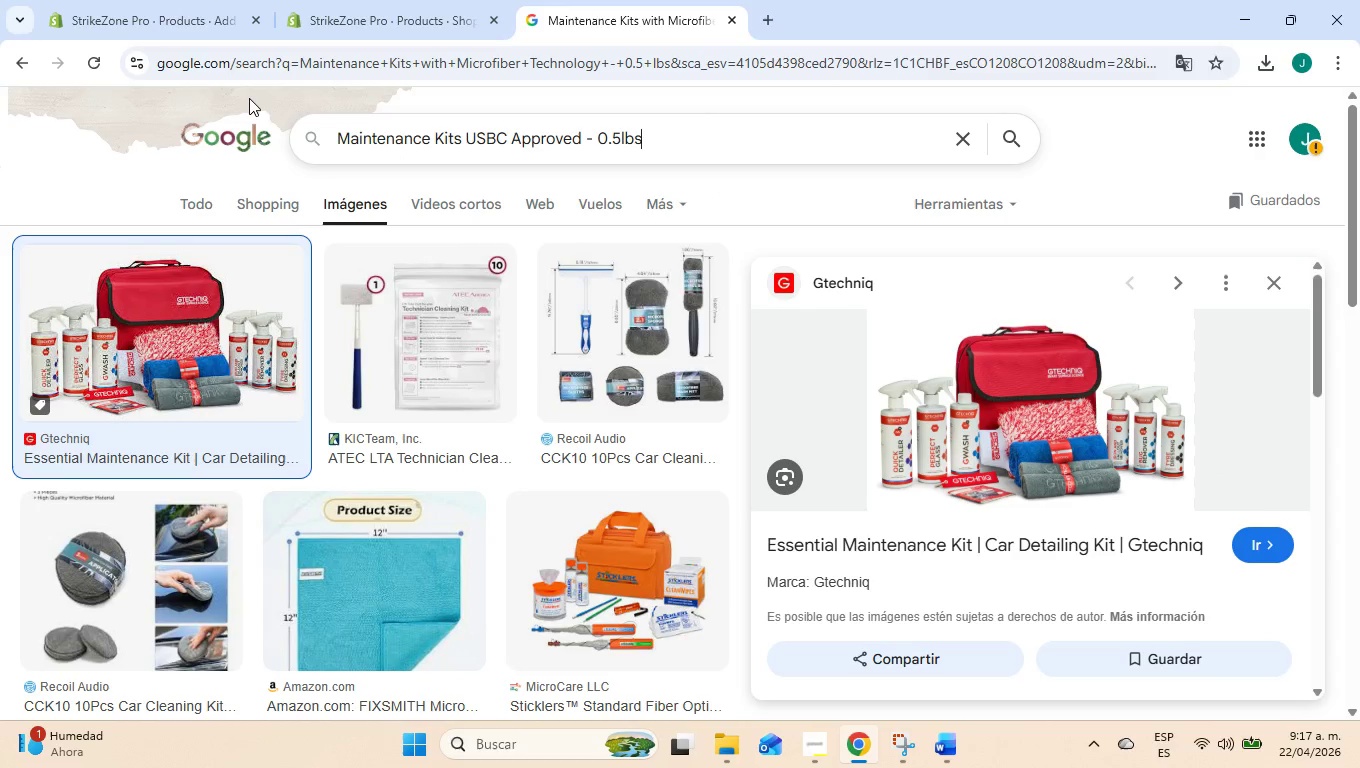 
key(Control+V)
 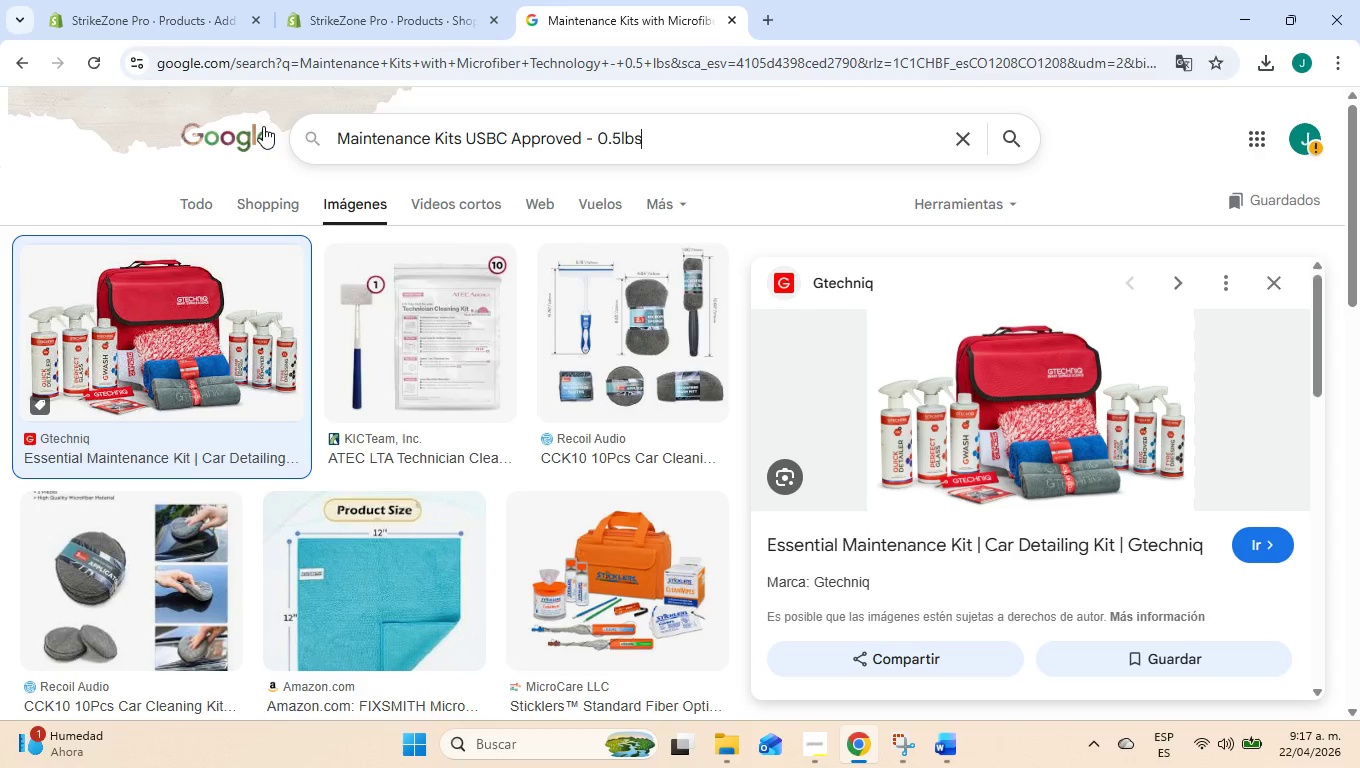 
key(Enter)
 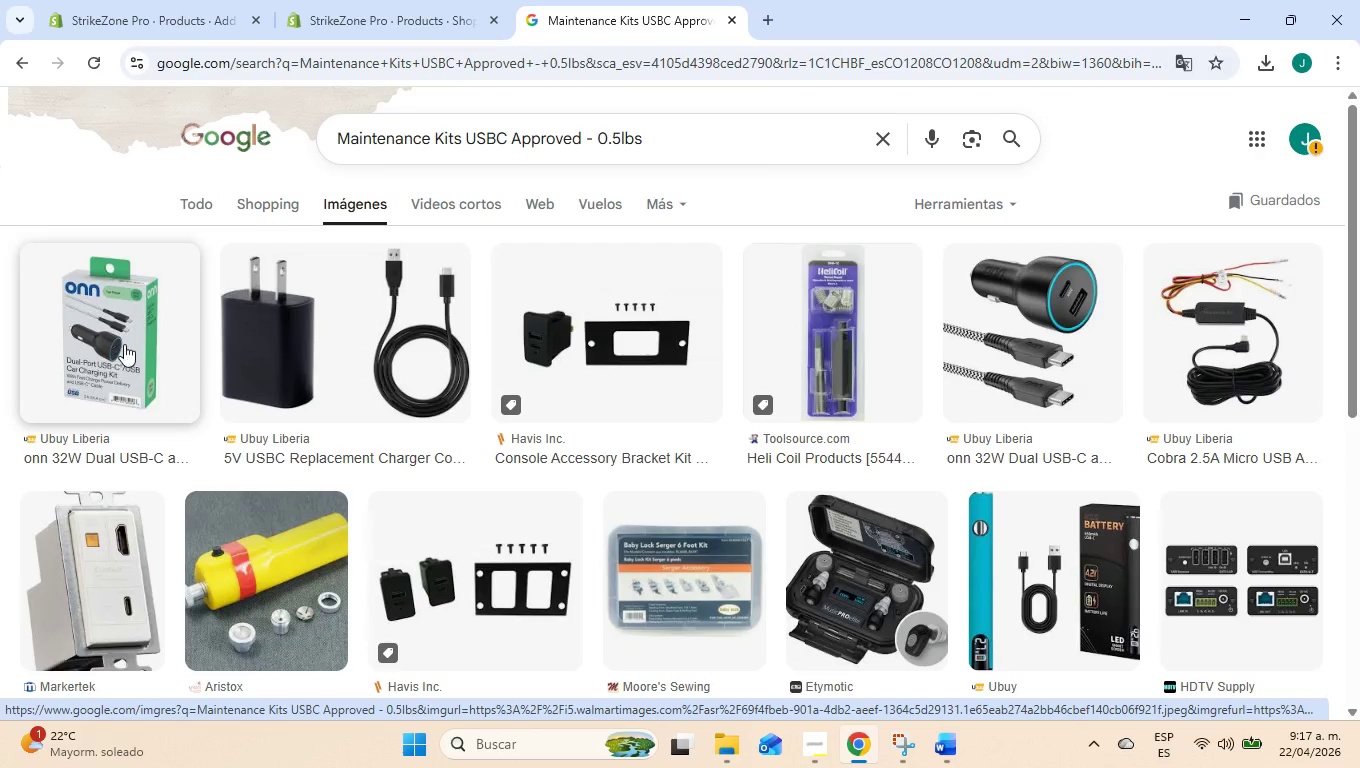 
wait(6.75)
 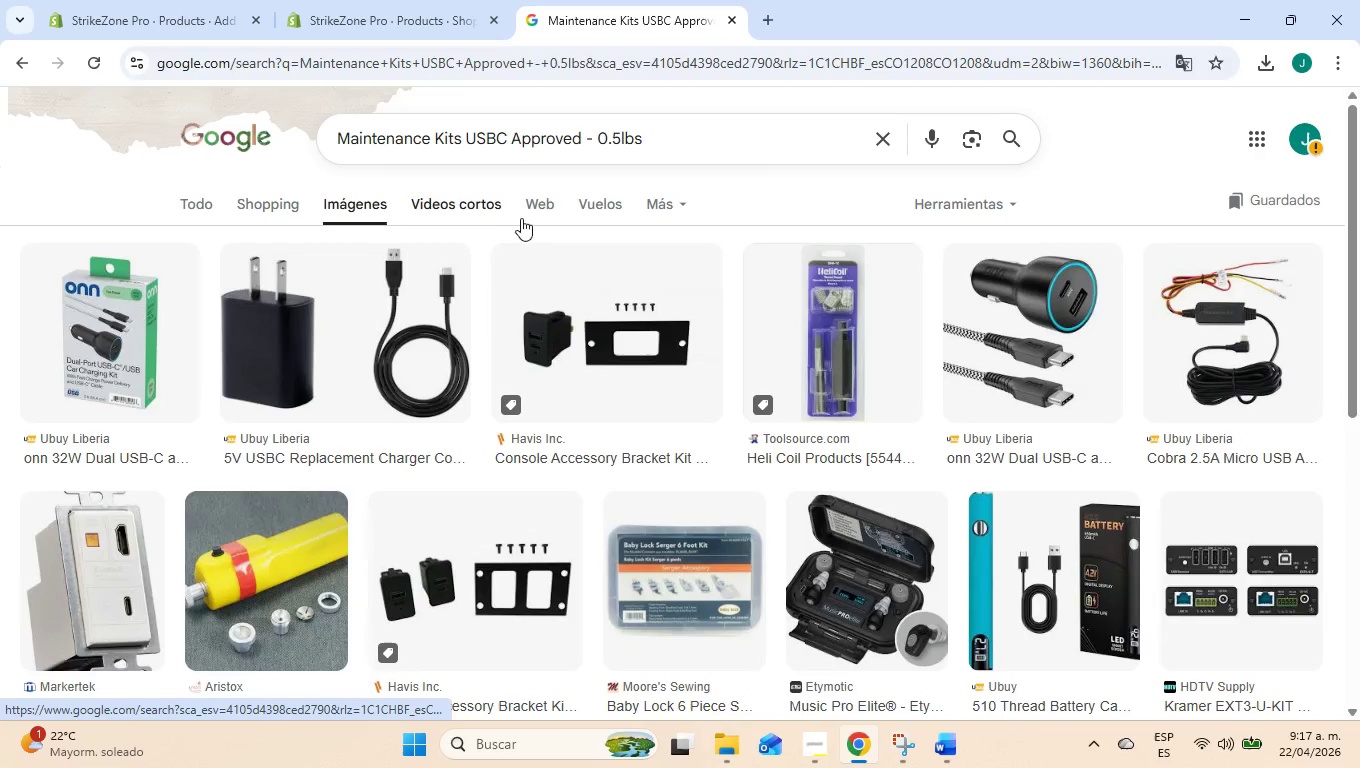 
left_click([813, 755])